 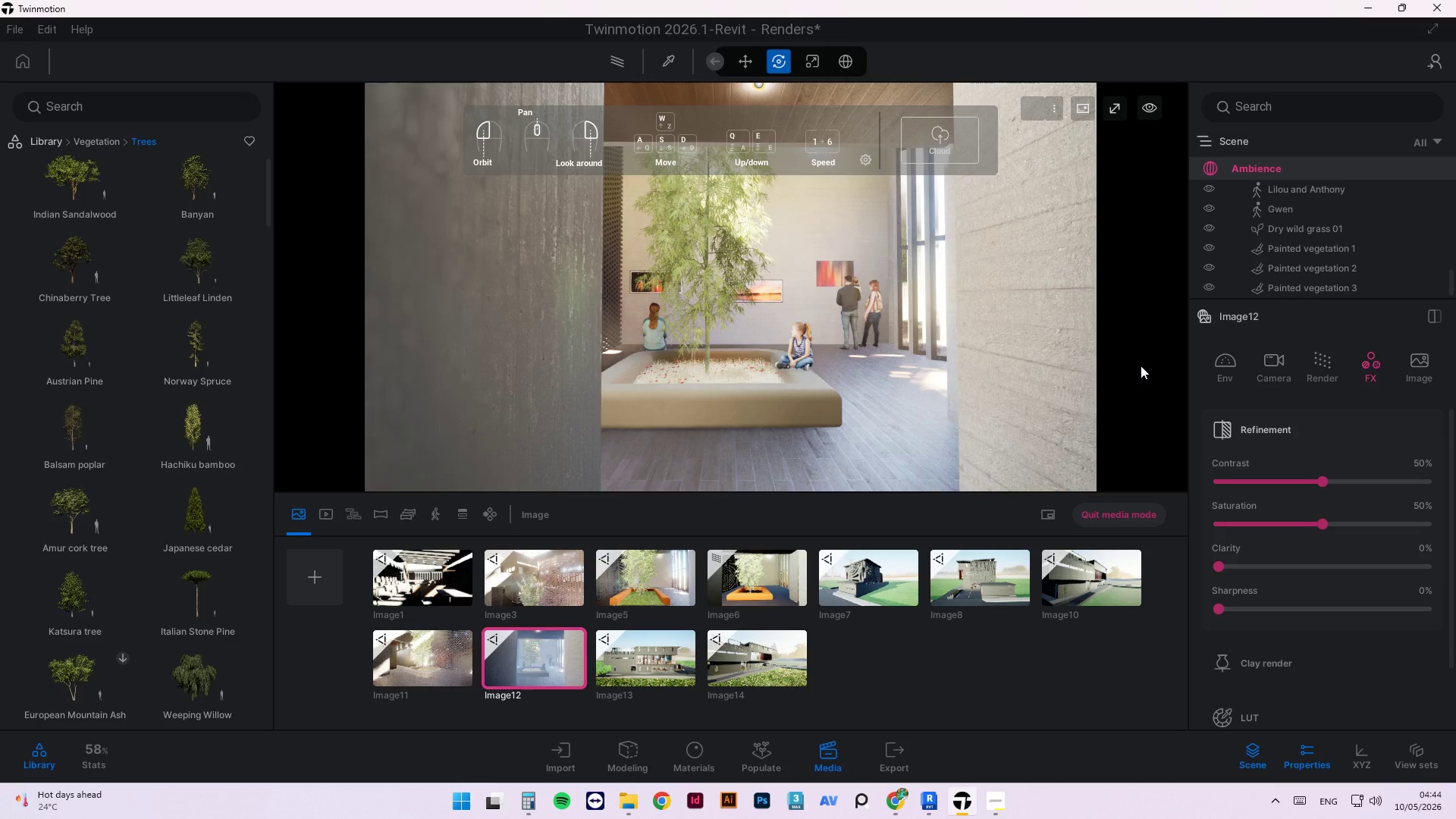 
left_click([658, 667])
 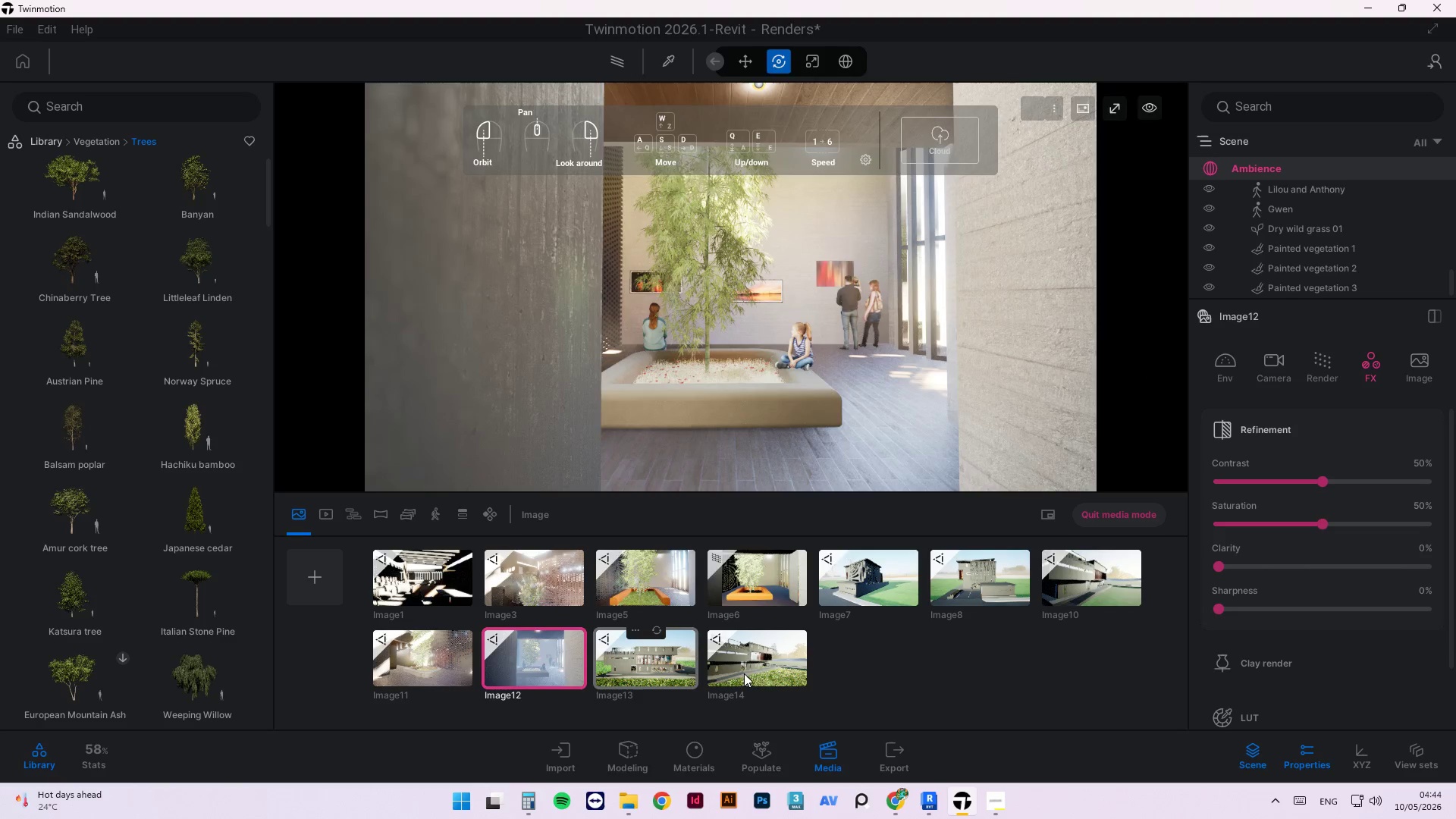 
mouse_move([779, 652])
 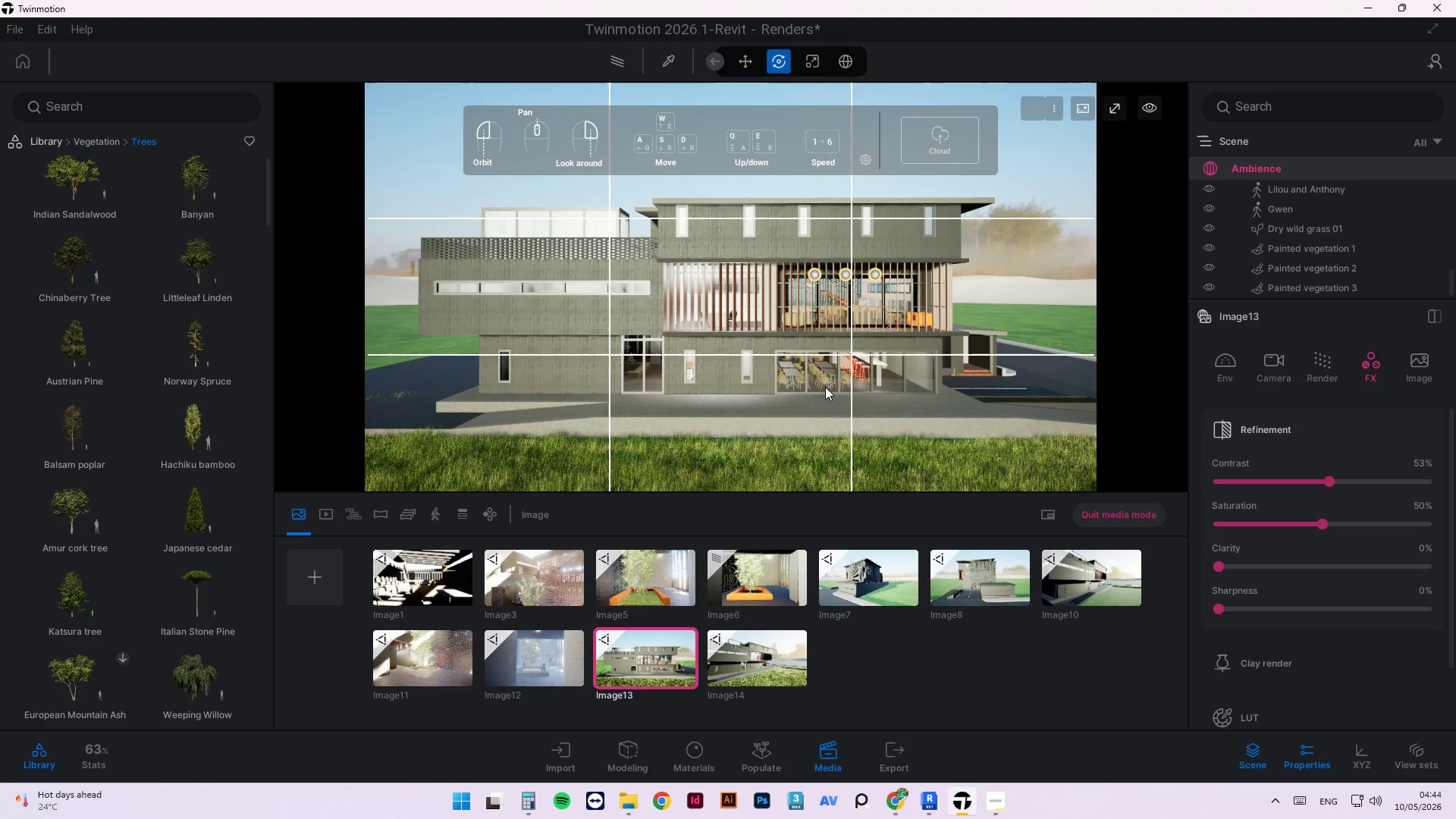 
left_click_drag(start_coordinate=[825, 386], to_coordinate=[825, 378])
 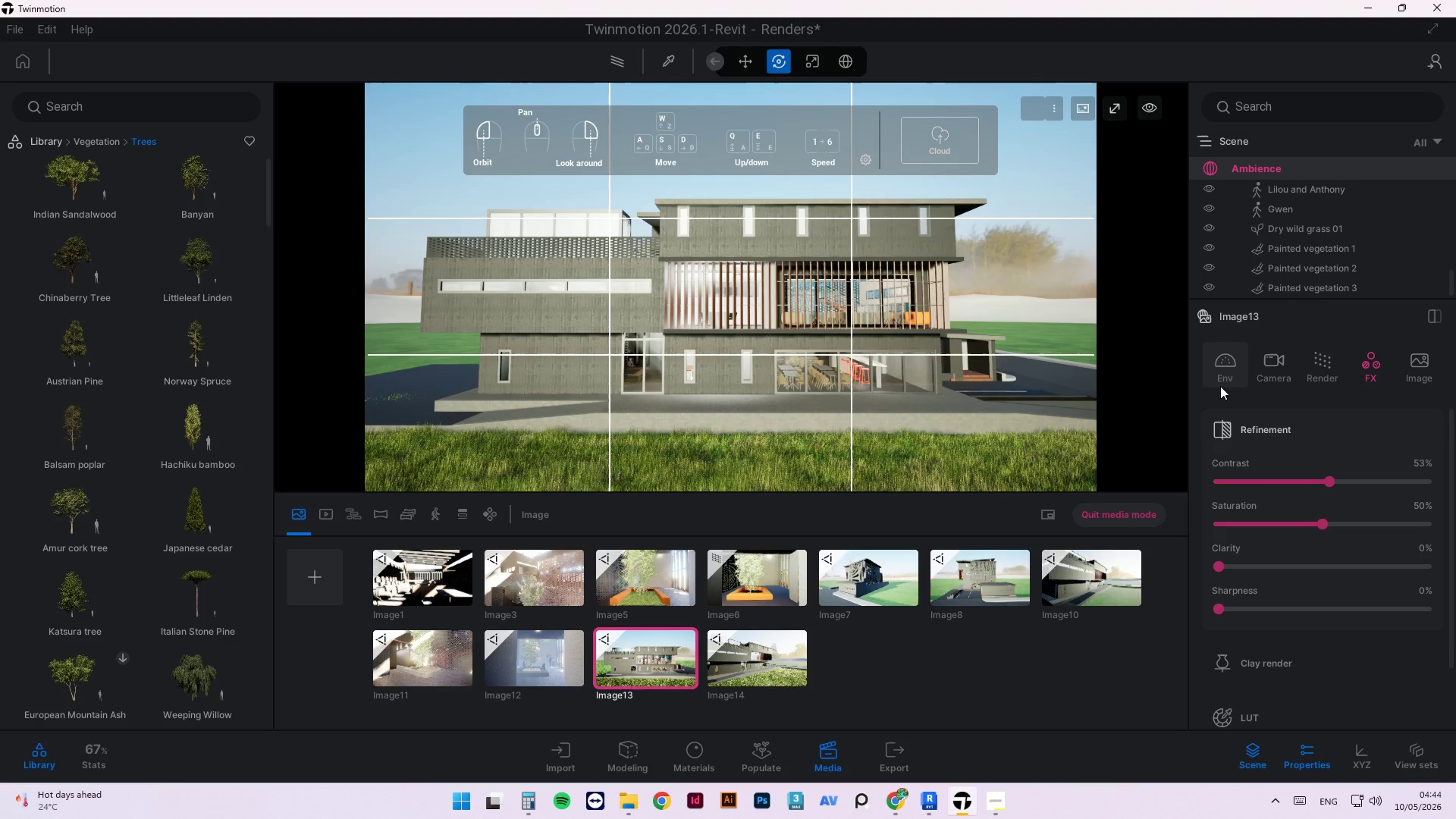 
left_click([1269, 372])
 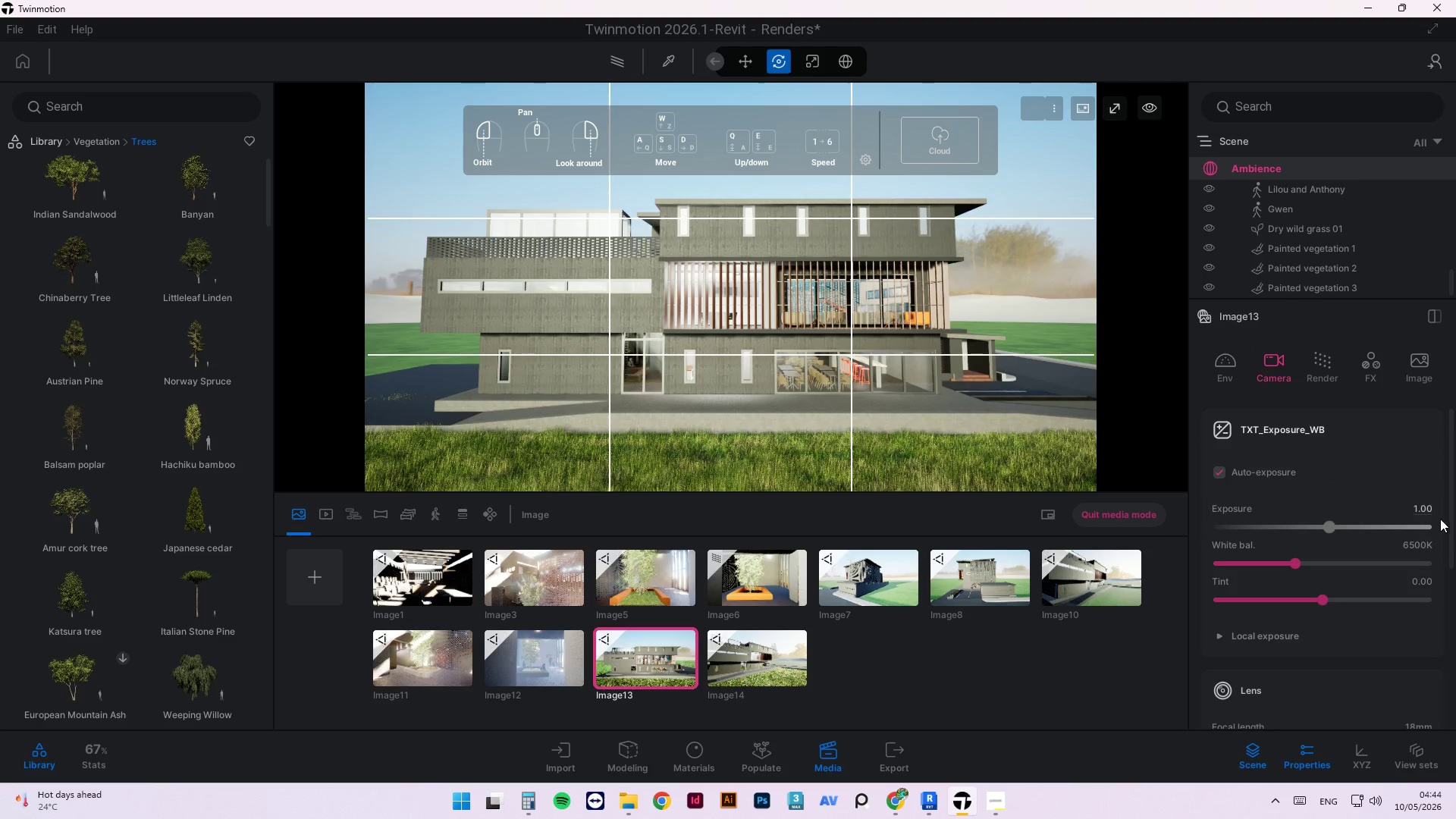 
left_click_drag(start_coordinate=[1451, 516], to_coordinate=[1445, 698])
 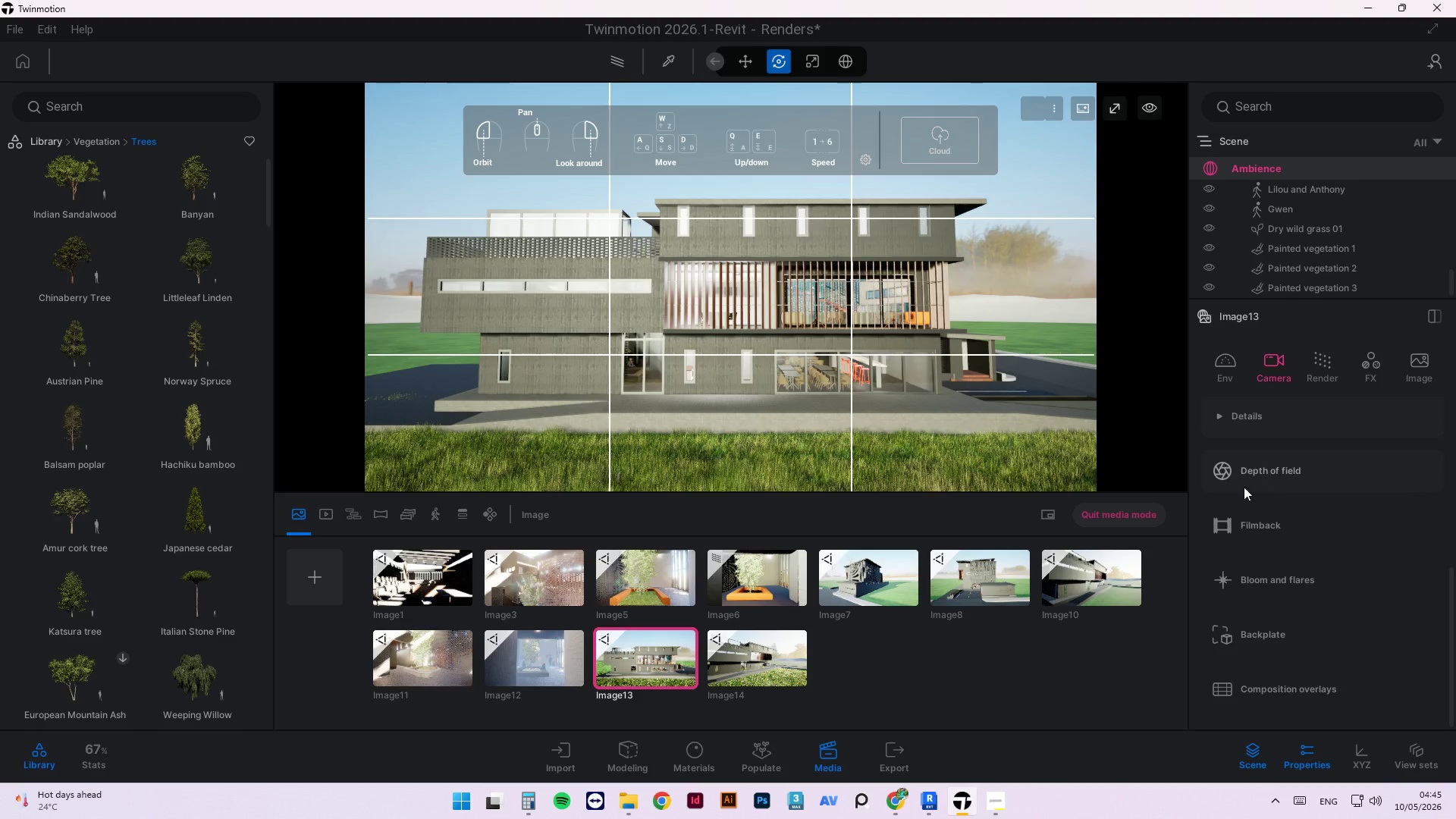 
left_click([623, 671])
 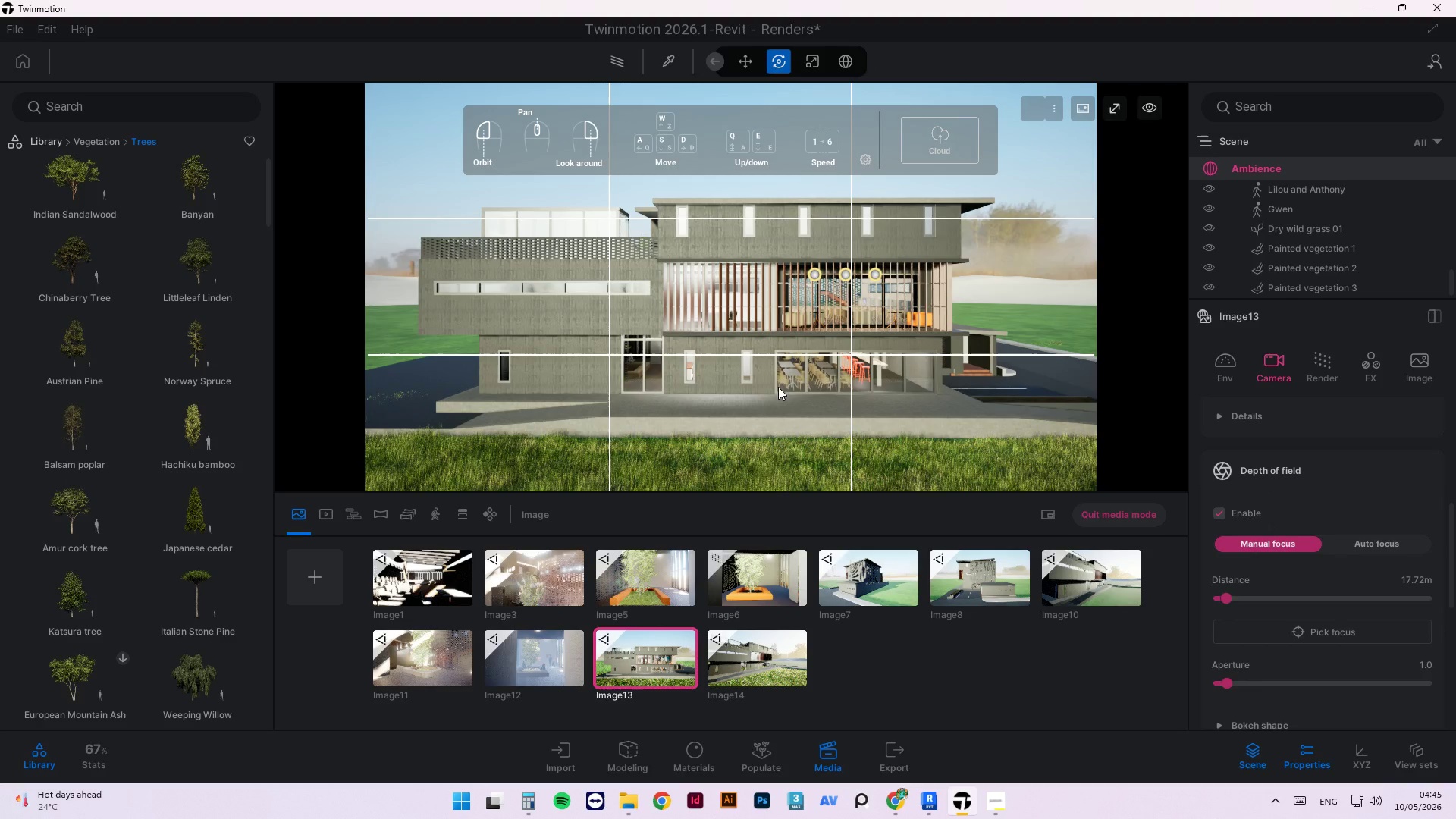 
scroll: coordinate [801, 403], scroll_direction: down, amount: 1.0
 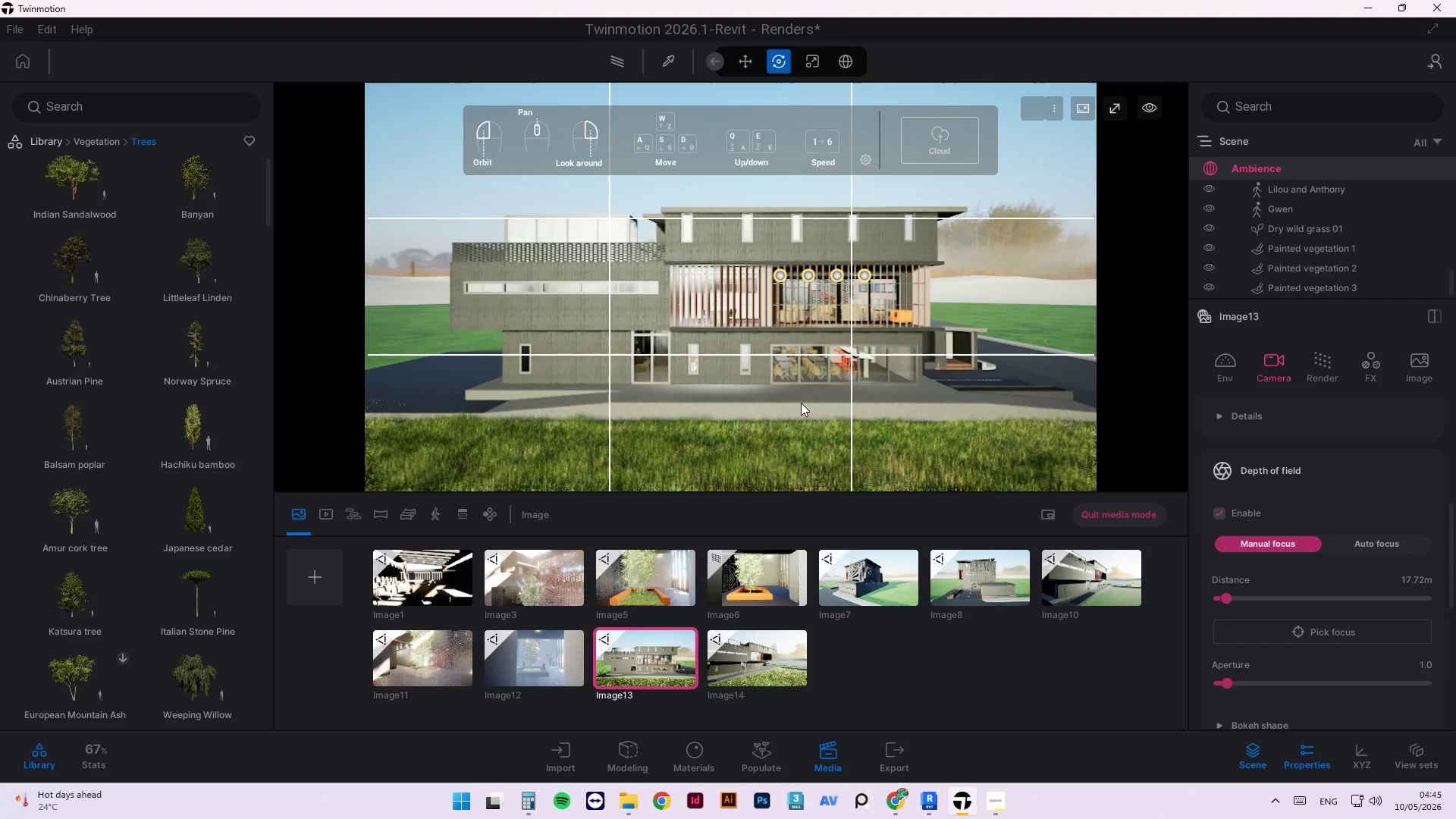 
scroll: coordinate [801, 403], scroll_direction: up, amount: 1.0
 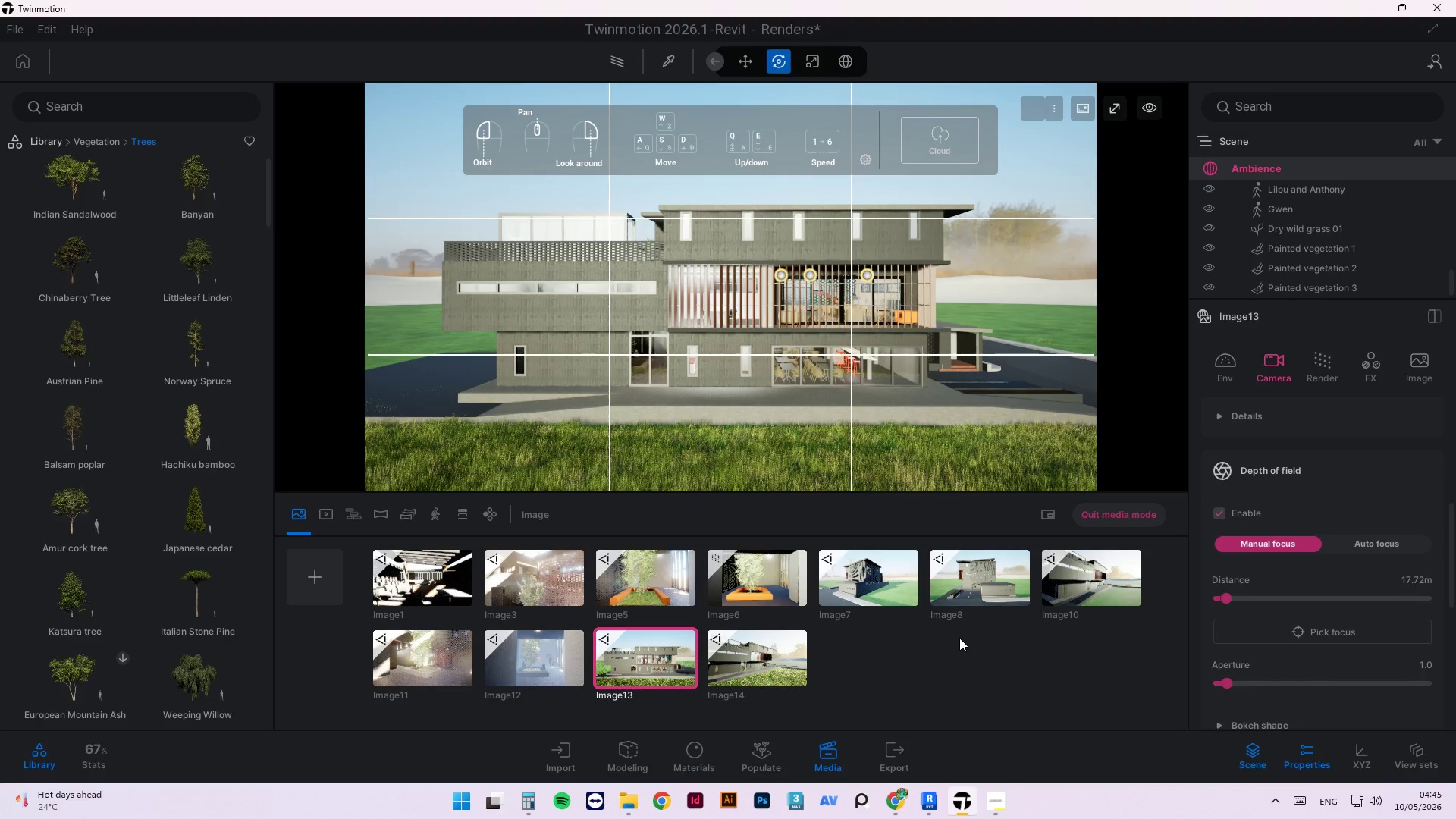 
wait(8.42)
 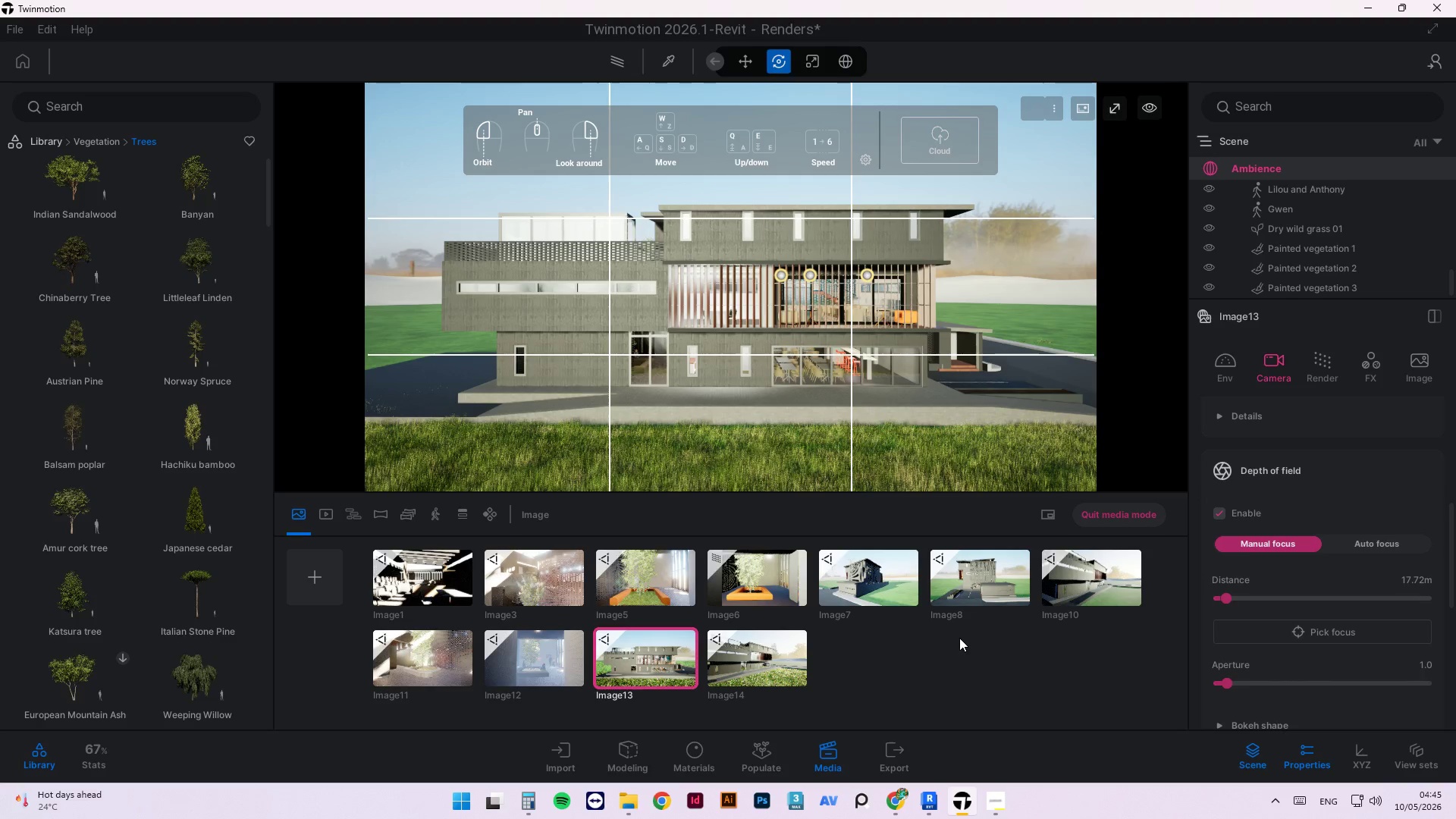 
left_click([743, 657])
 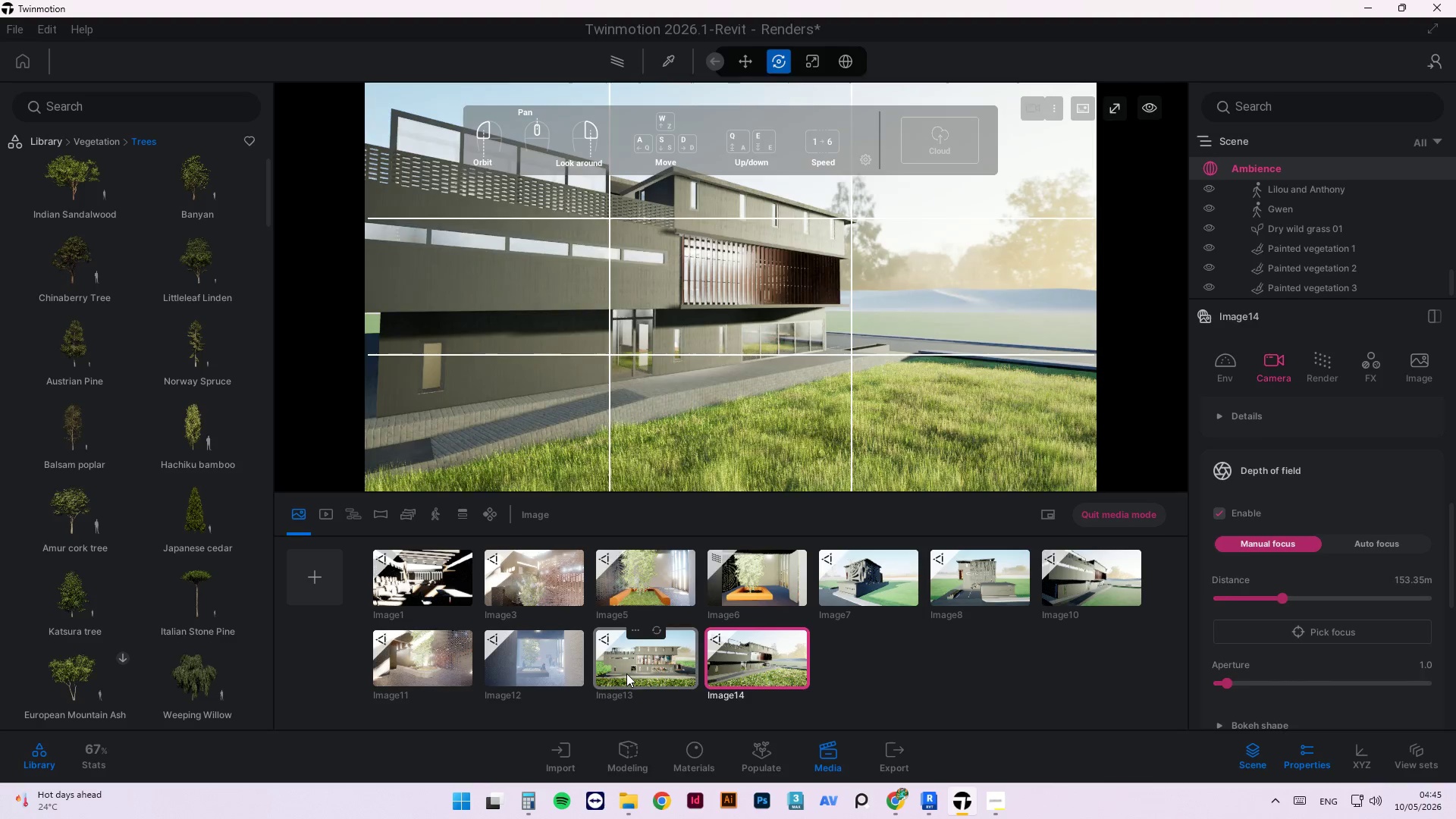 
left_click([626, 673])
 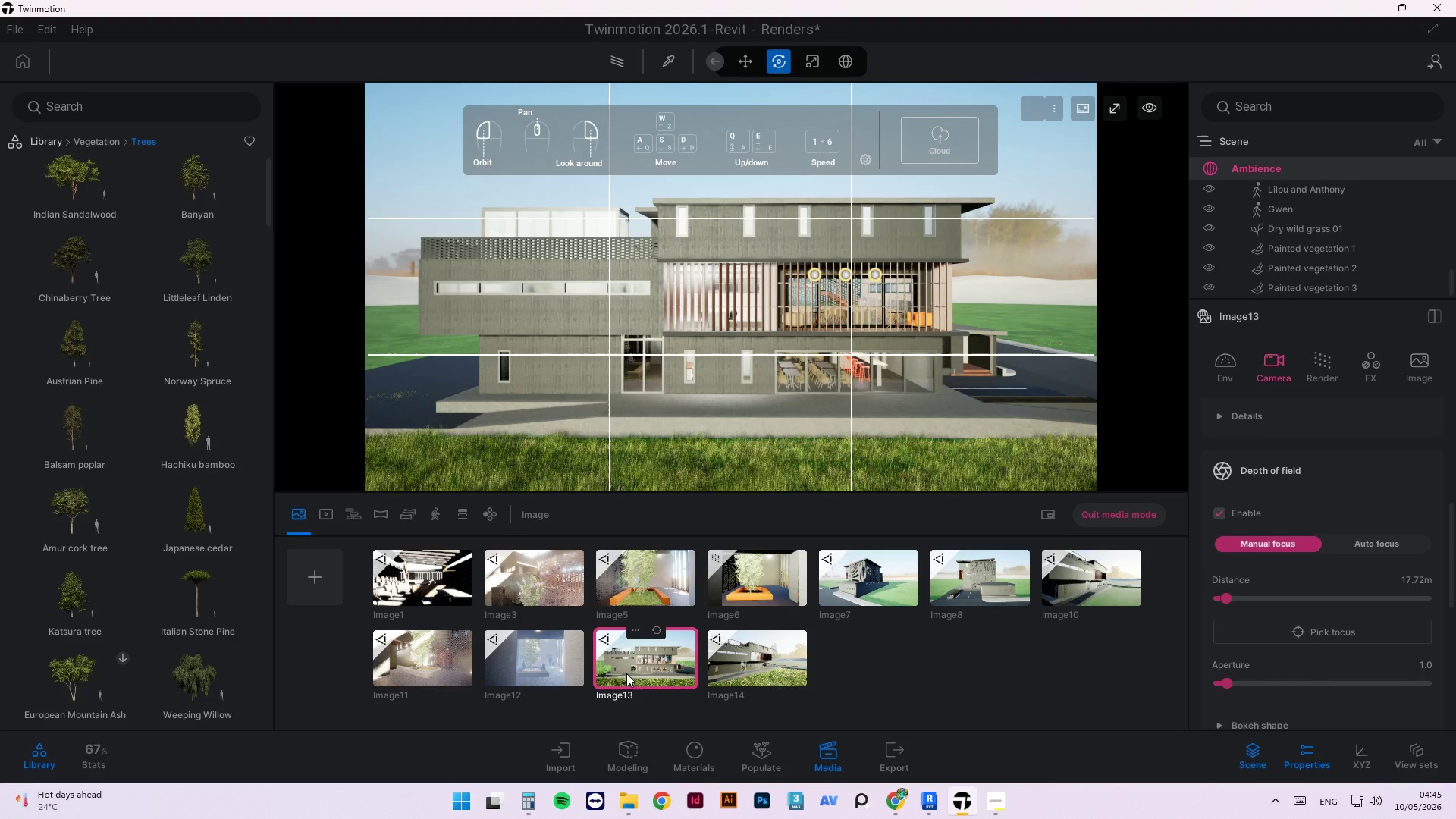 